 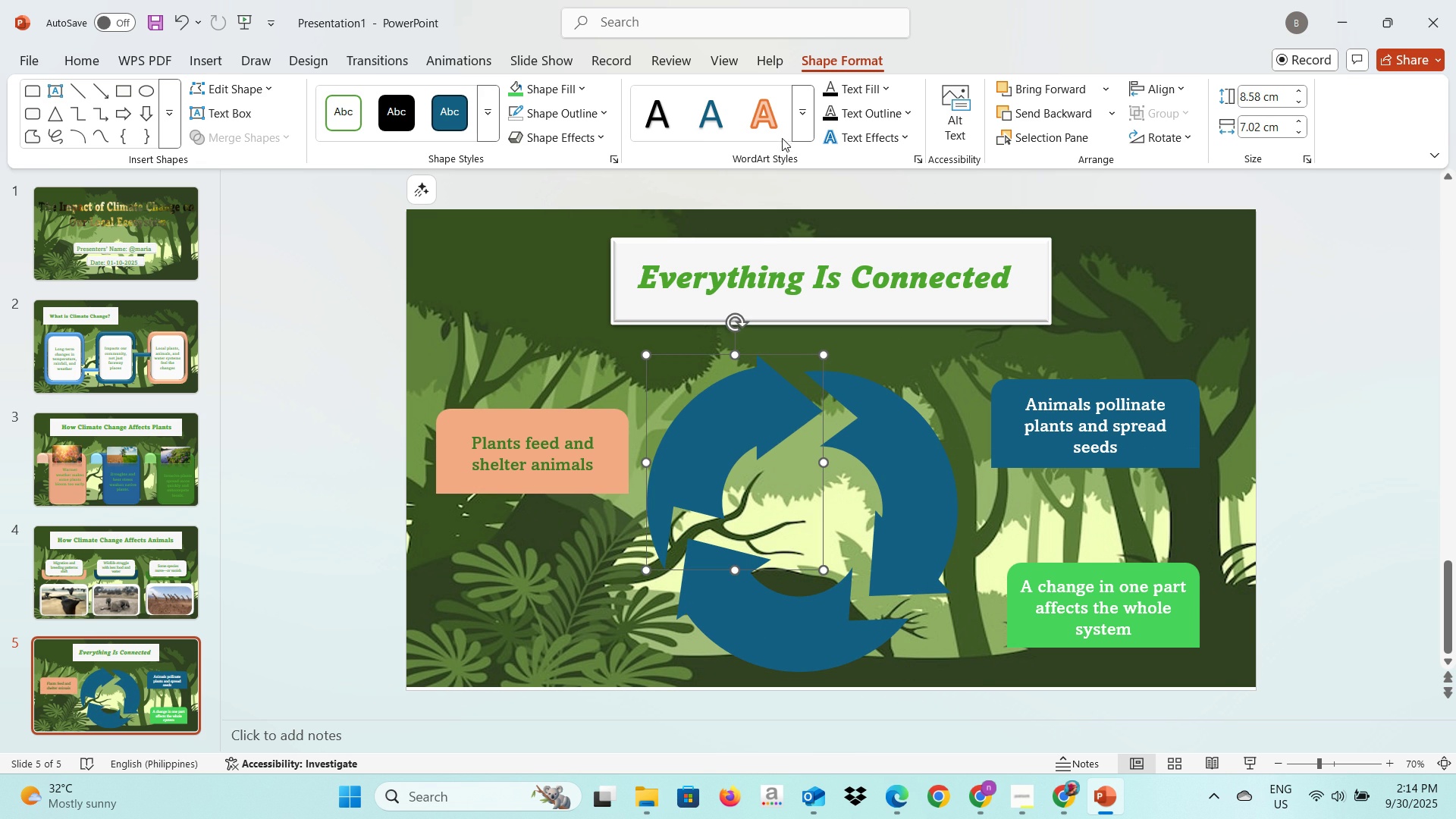 
left_click([545, 91])
 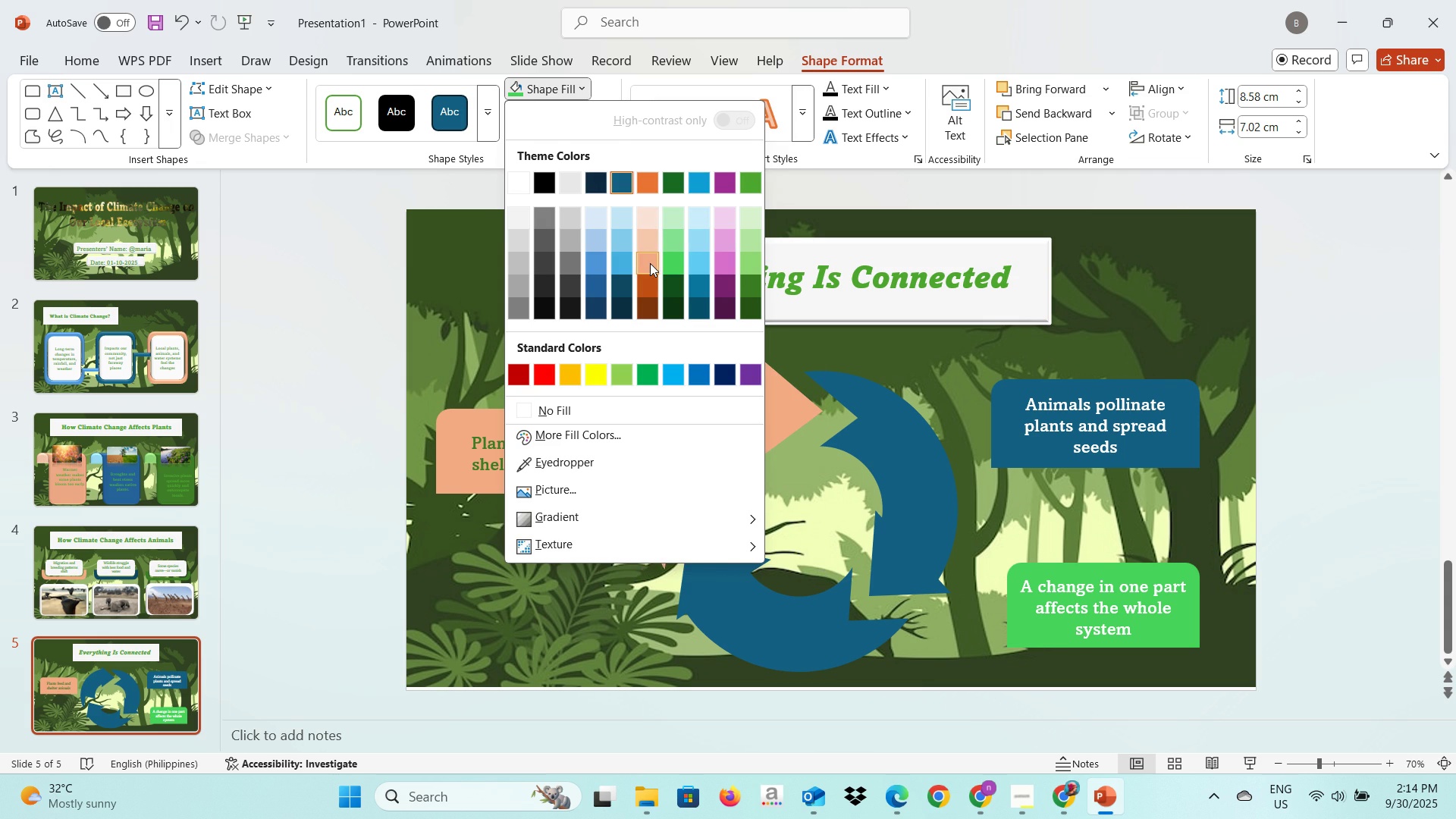 
left_click([650, 263])
 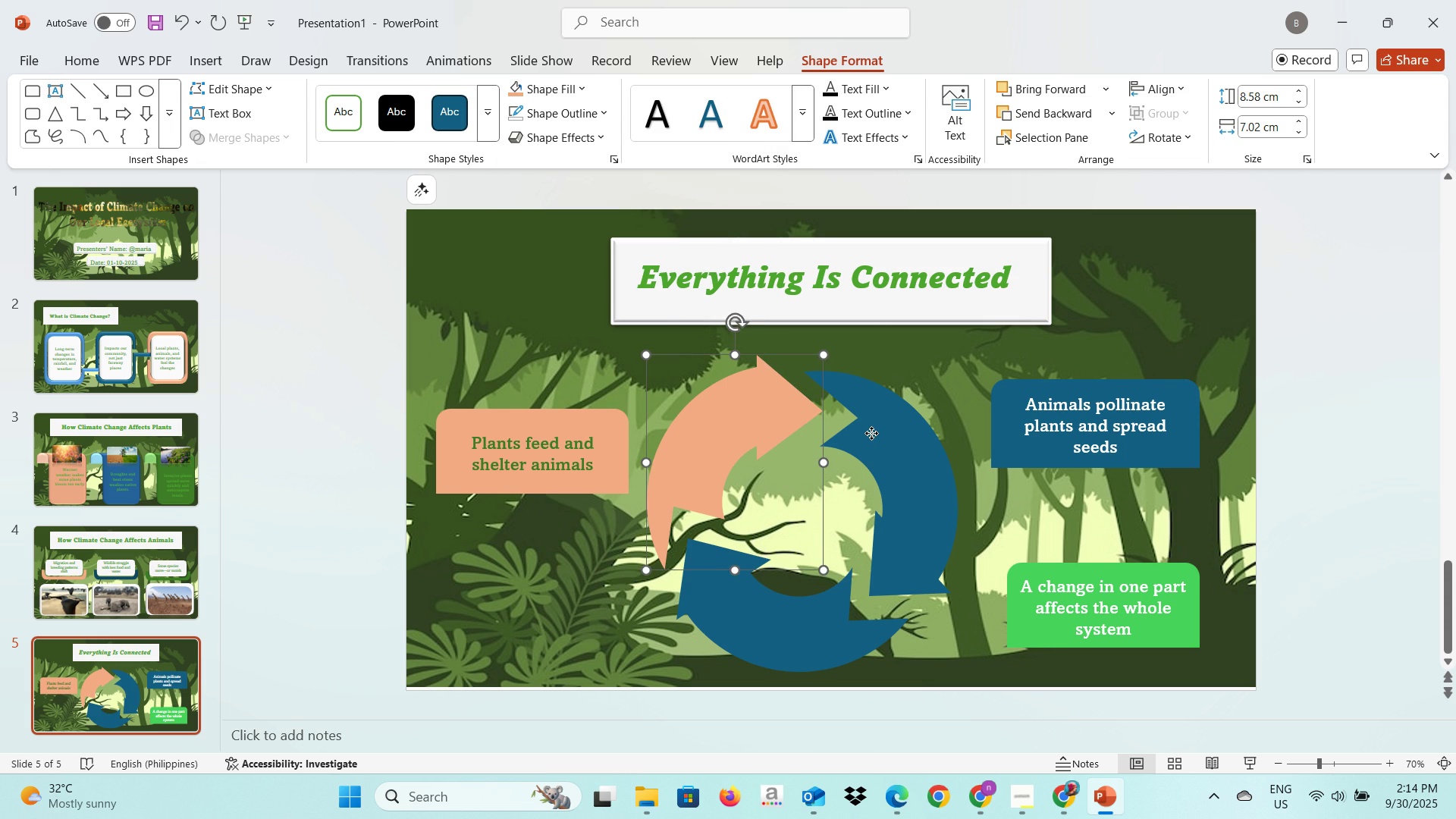 
left_click([871, 433])
 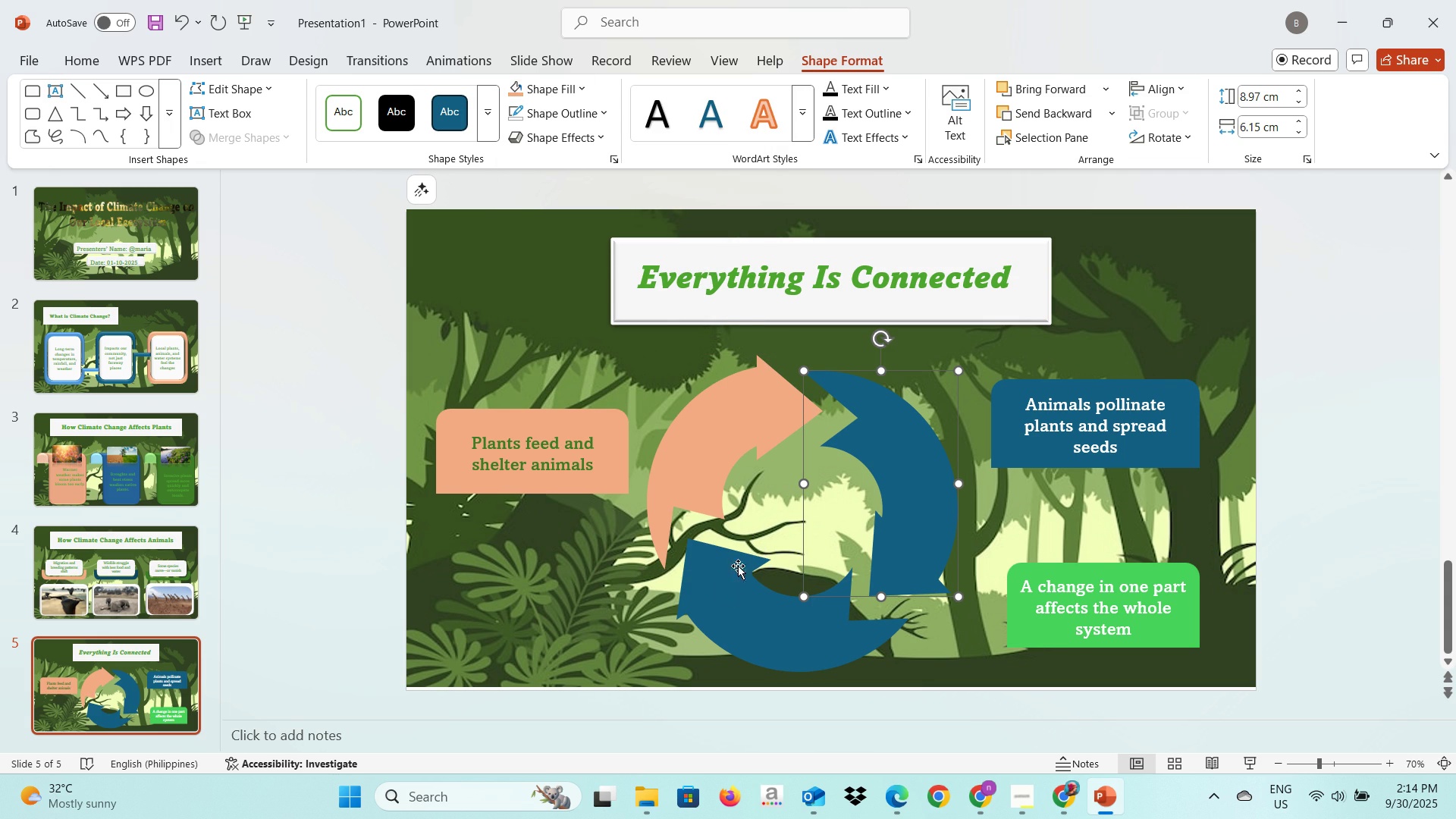 
left_click([723, 604])
 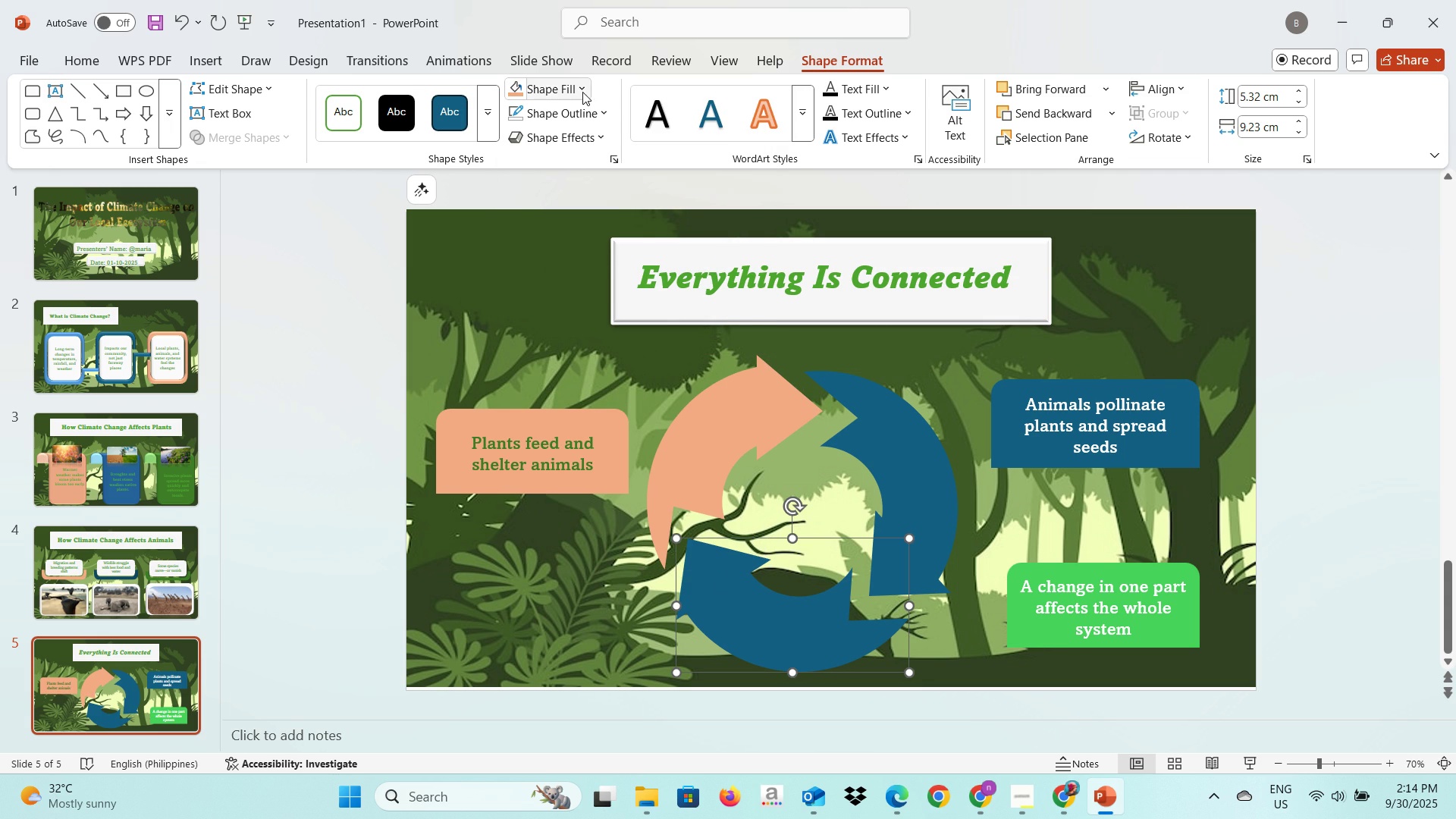 
left_click([582, 89])
 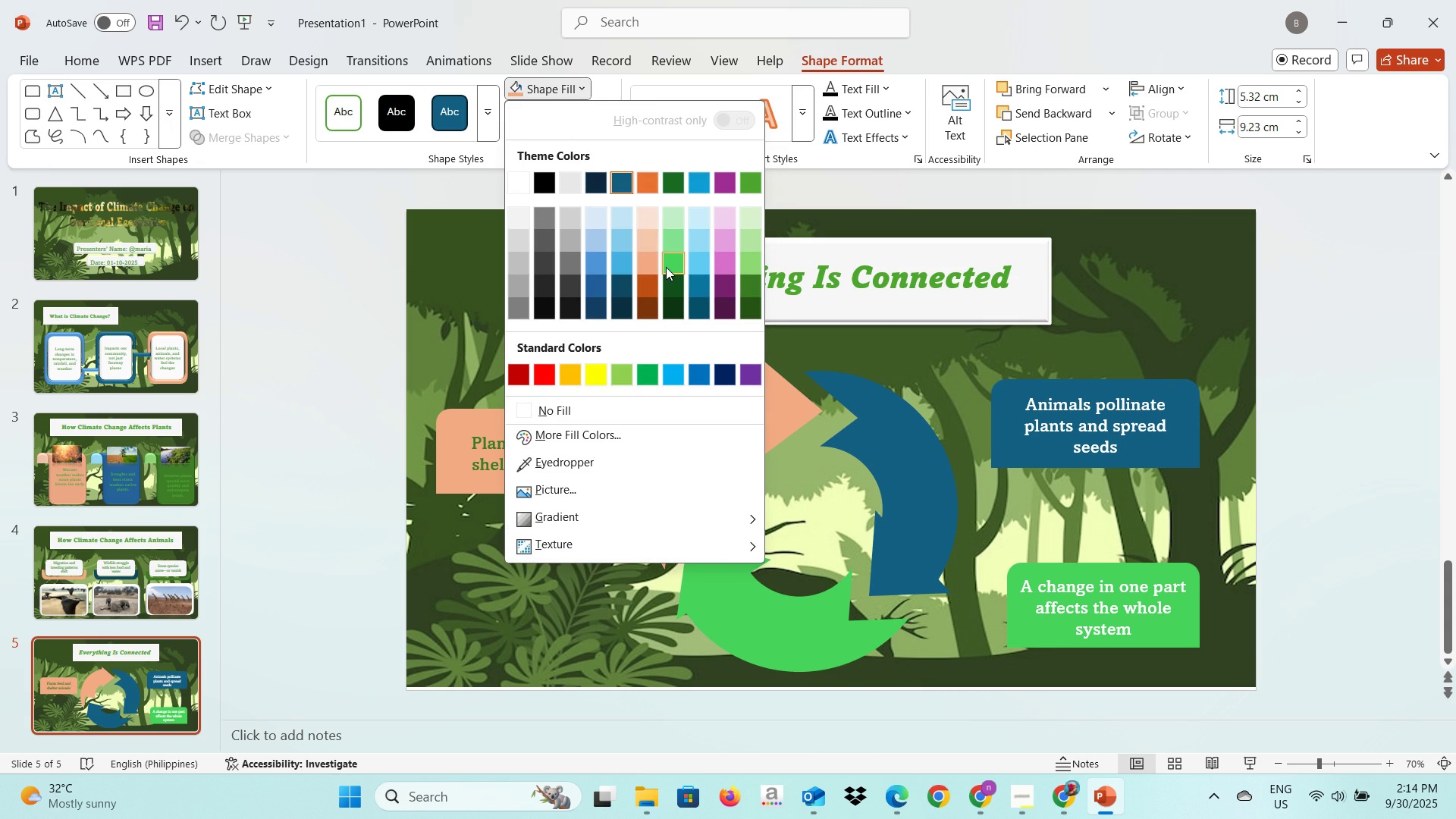 
left_click([666, 267])
 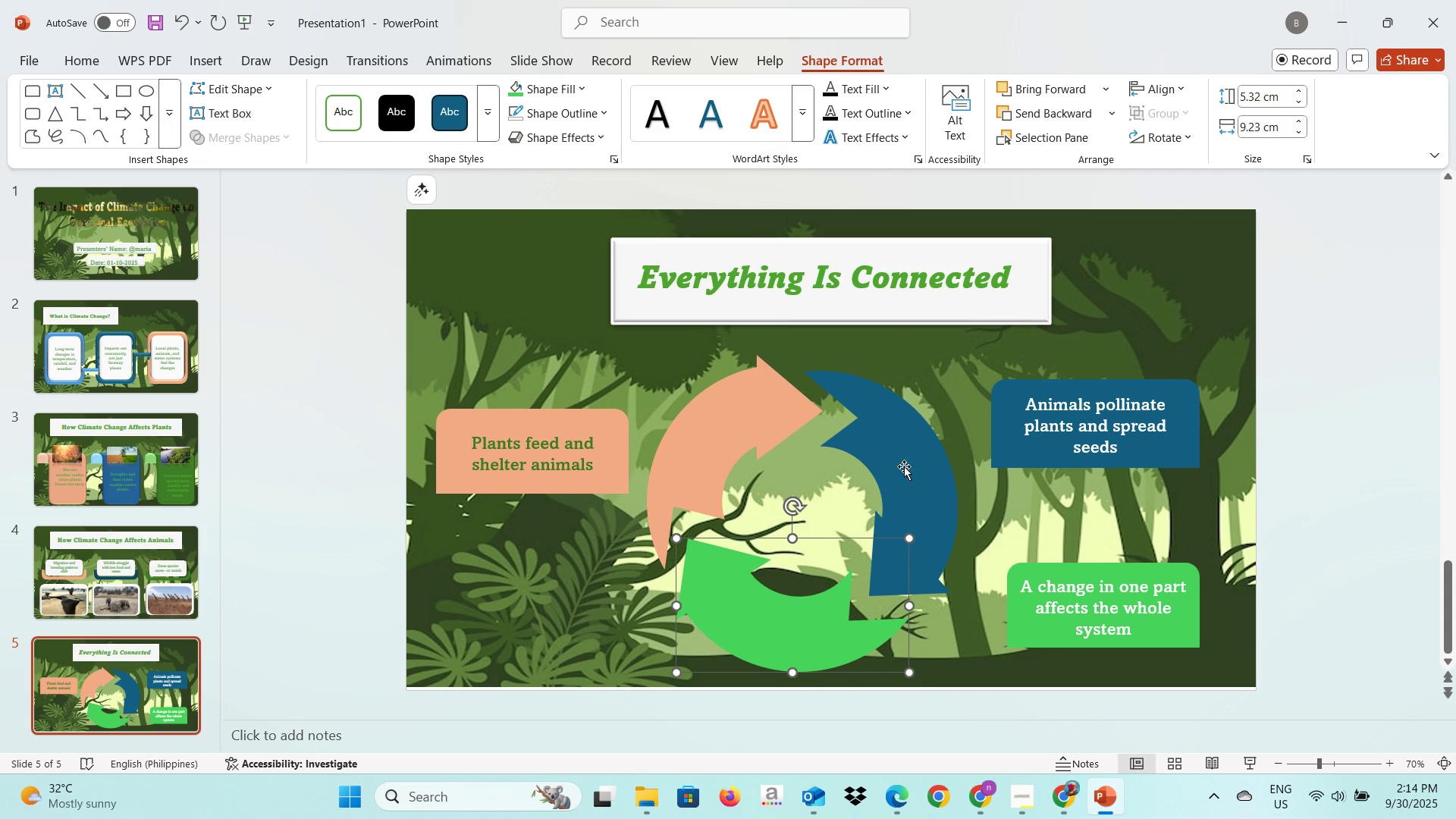 
left_click([934, 388])
 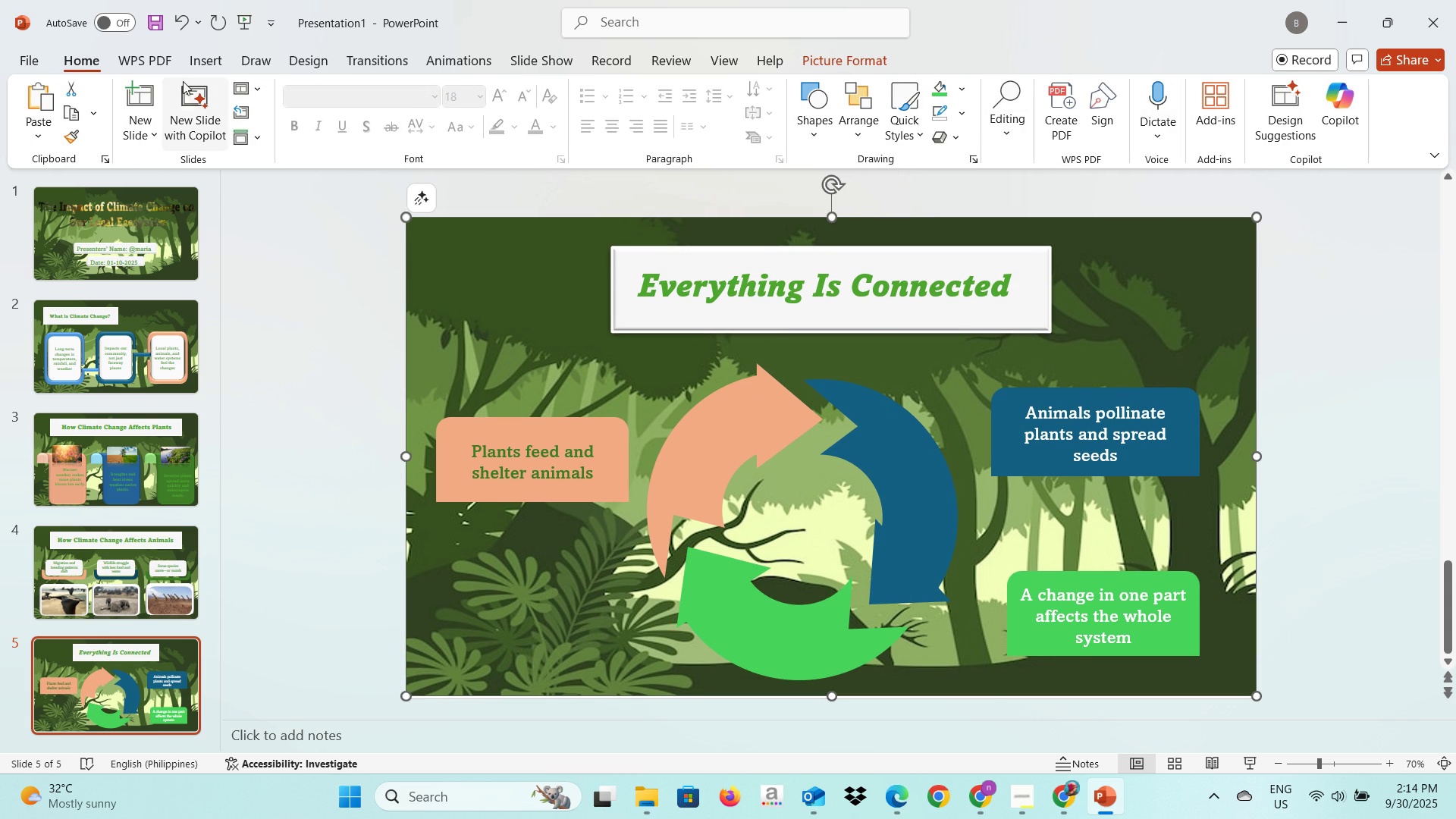 
left_click([188, 63])
 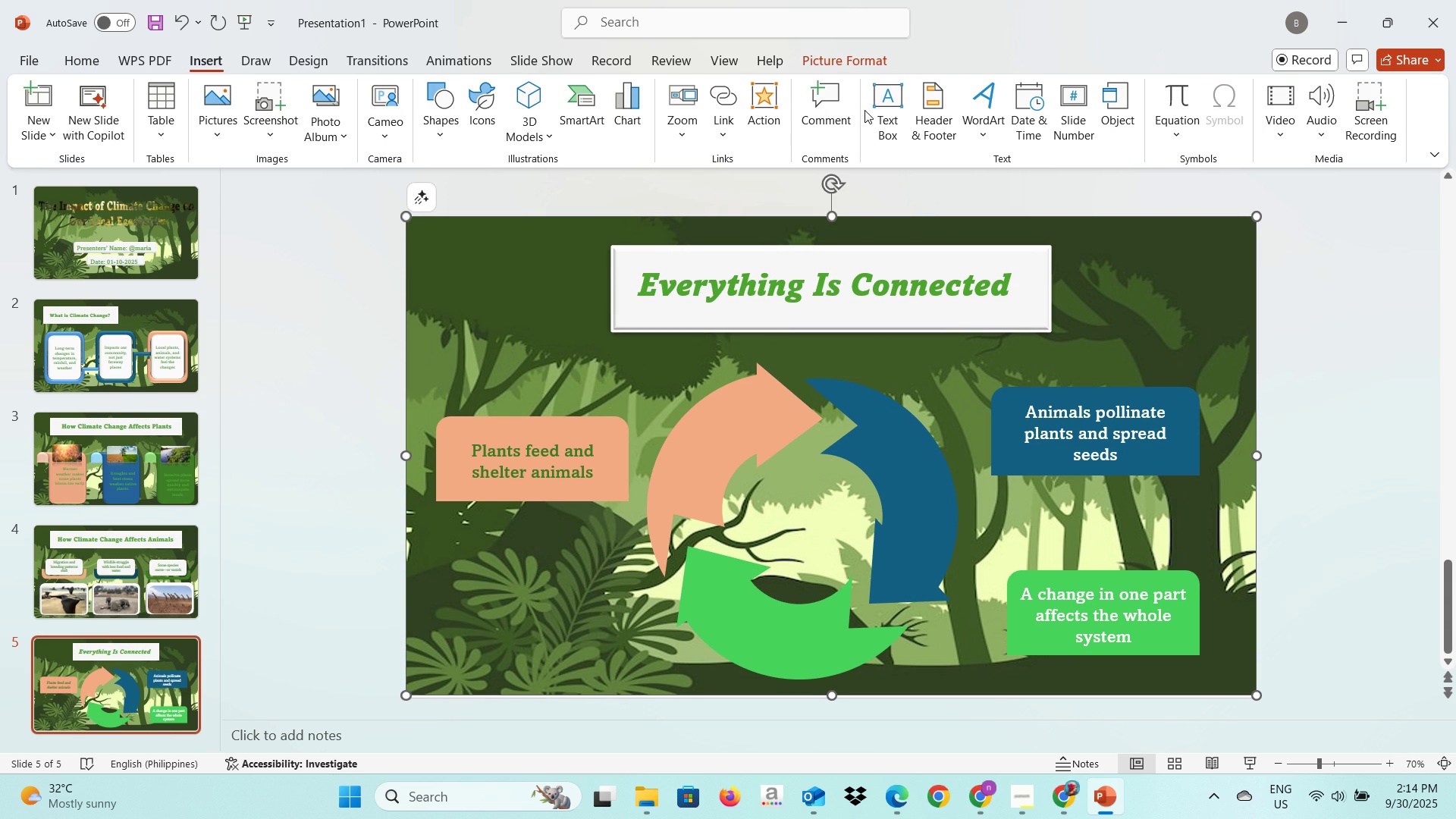 
left_click([874, 105])
 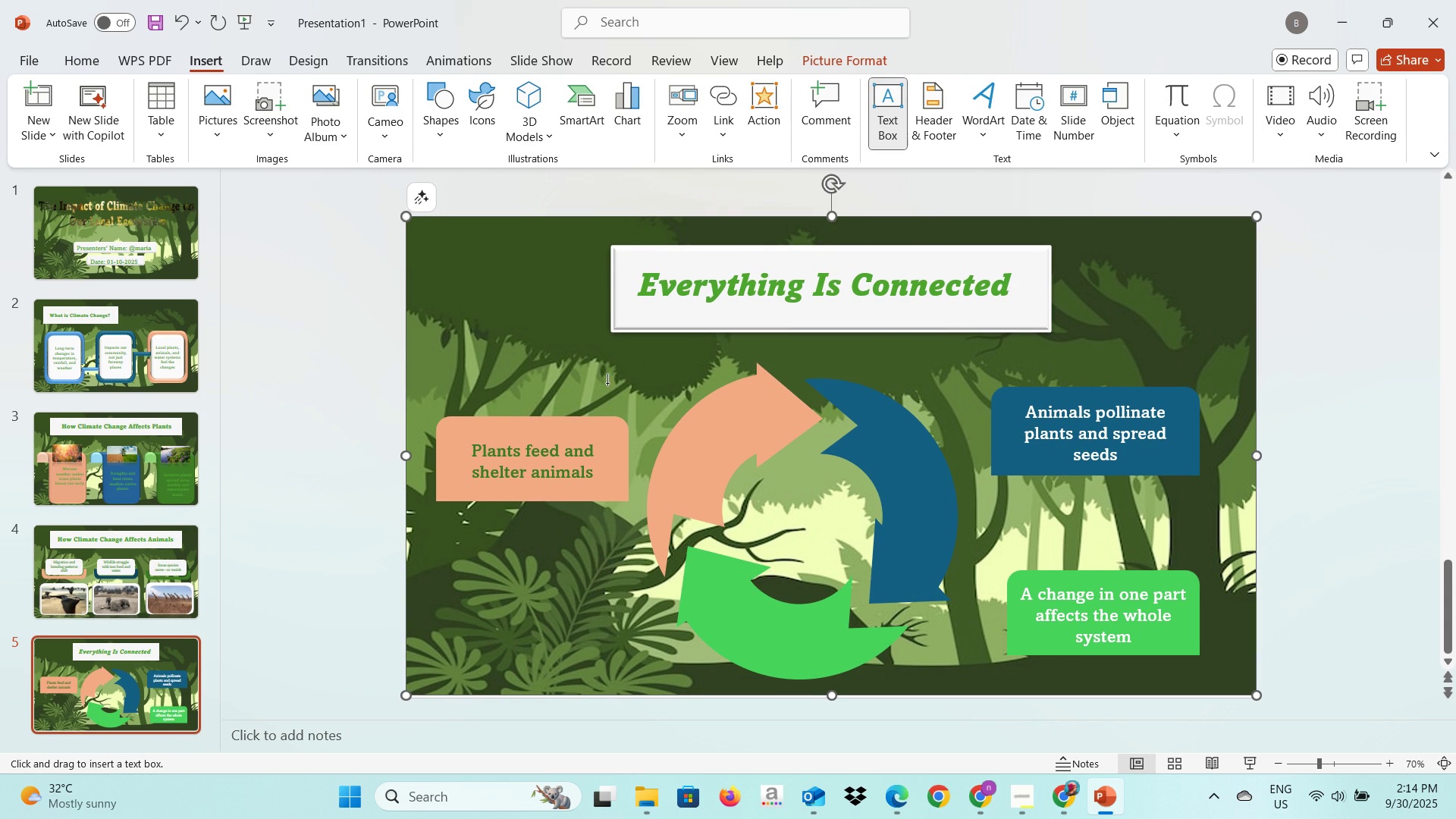 
left_click([607, 383])